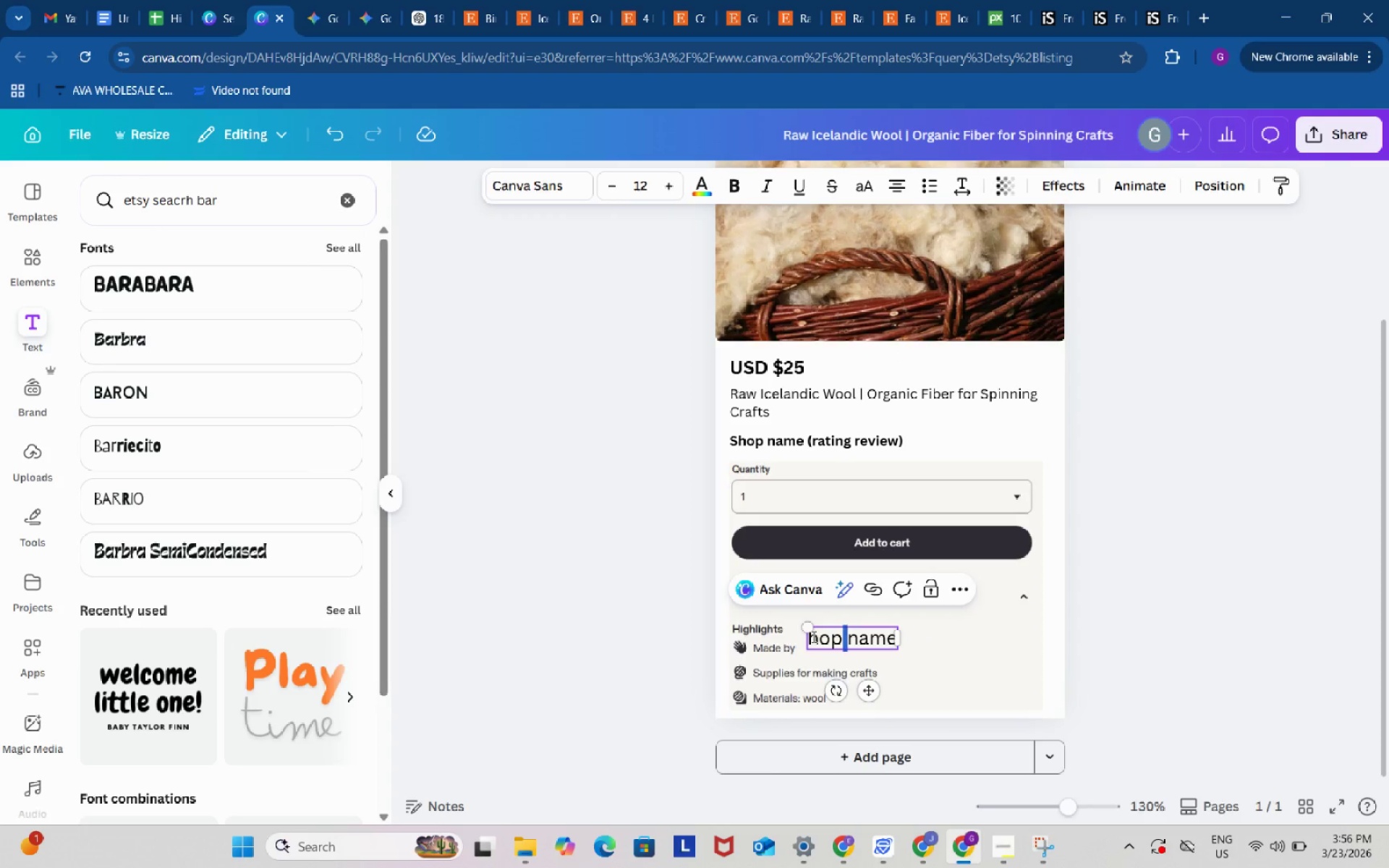 
left_click([812, 637])
 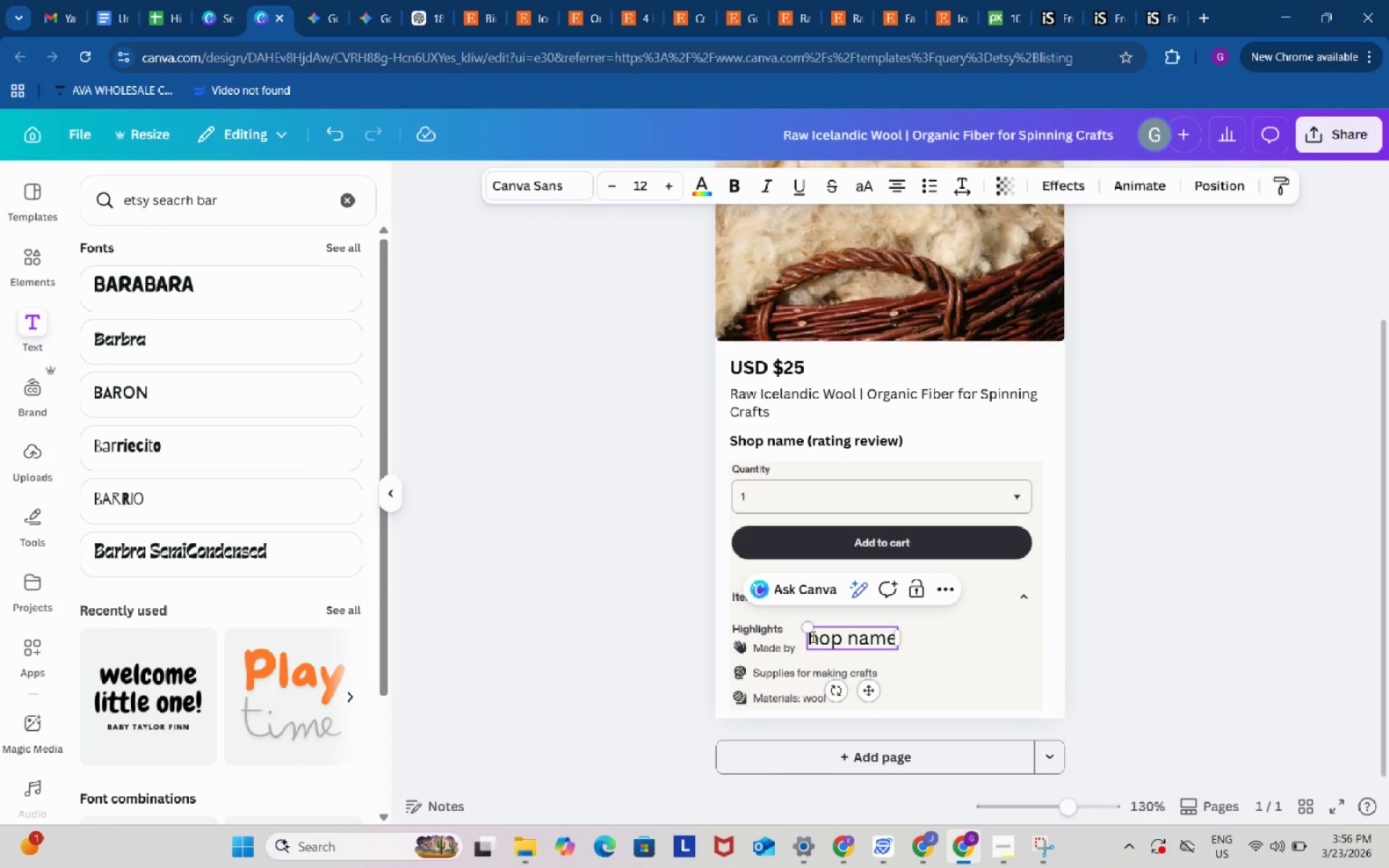 
key(Shift+ShiftRight)
 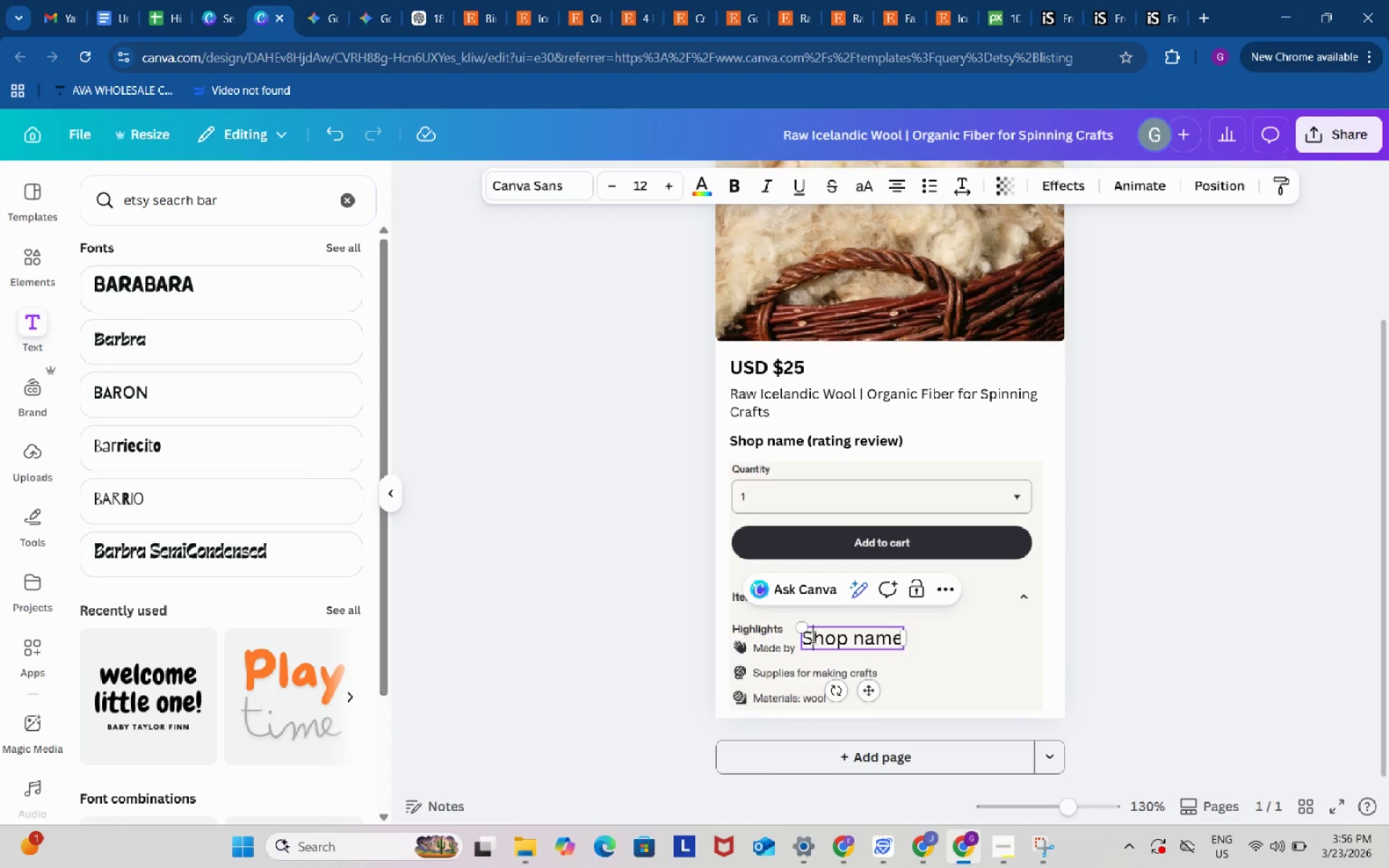 
key(Shift+S)
 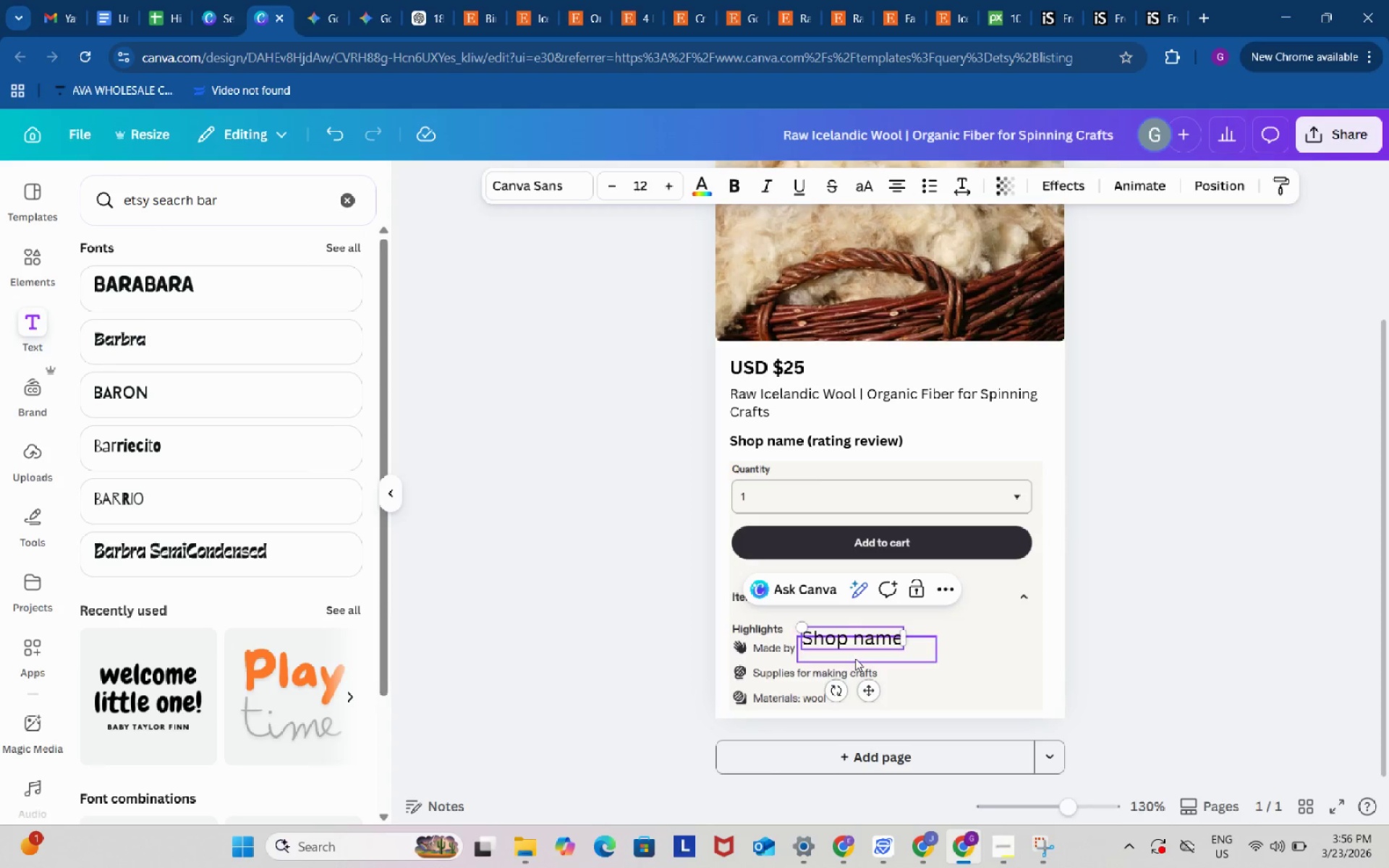 
left_click([849, 636])
 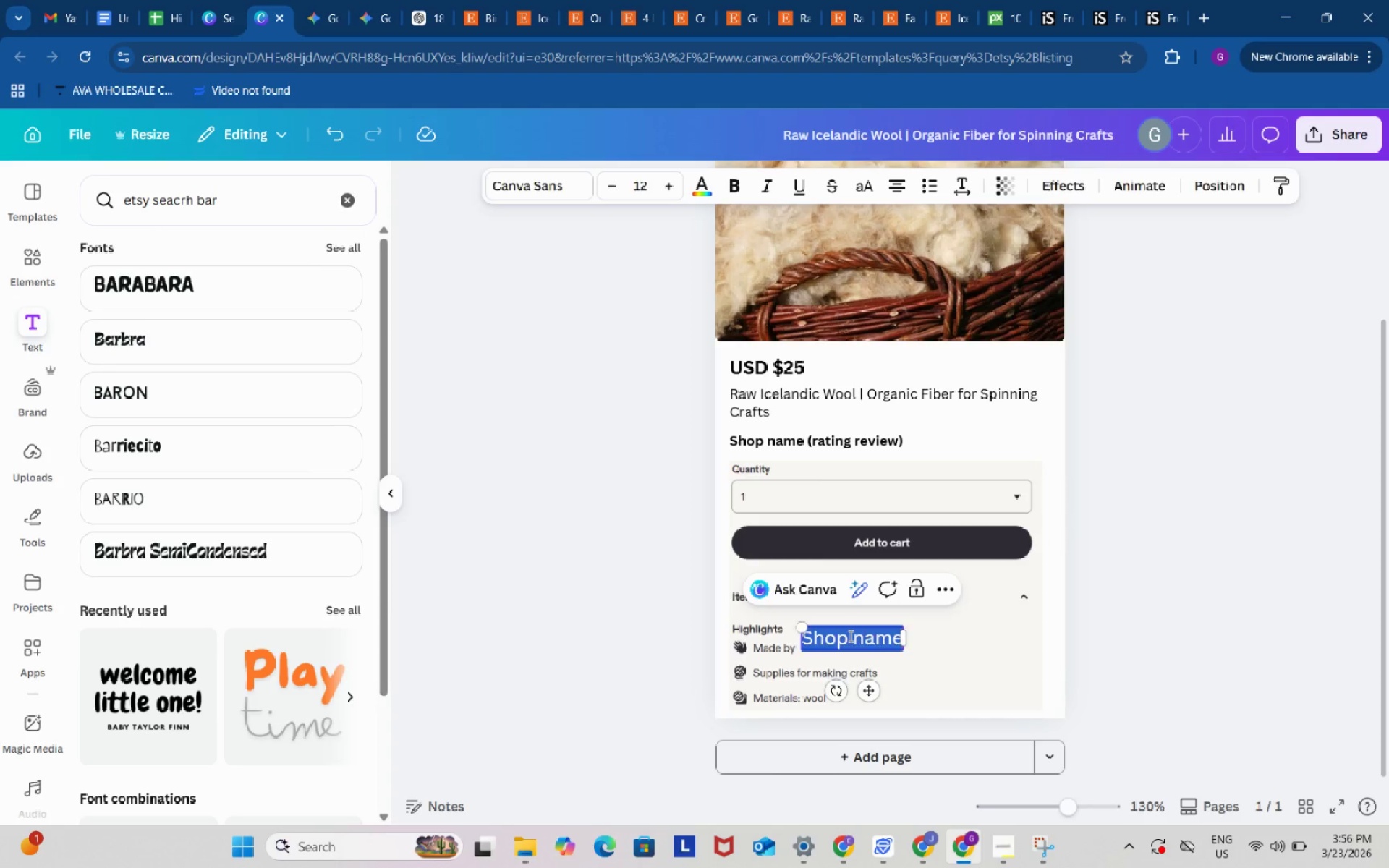 
key(Control+ControlLeft)
 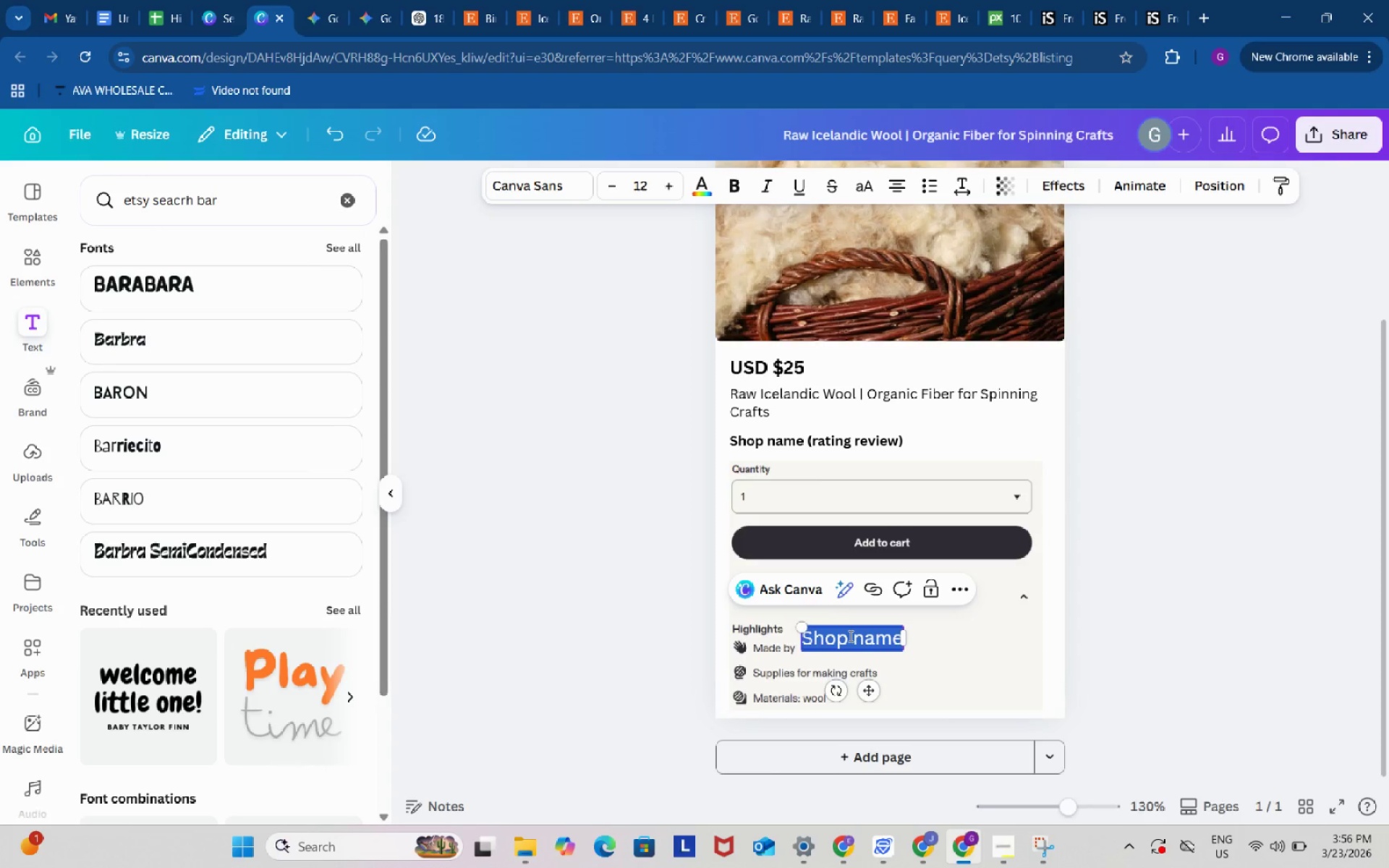 
key(Control+A)
 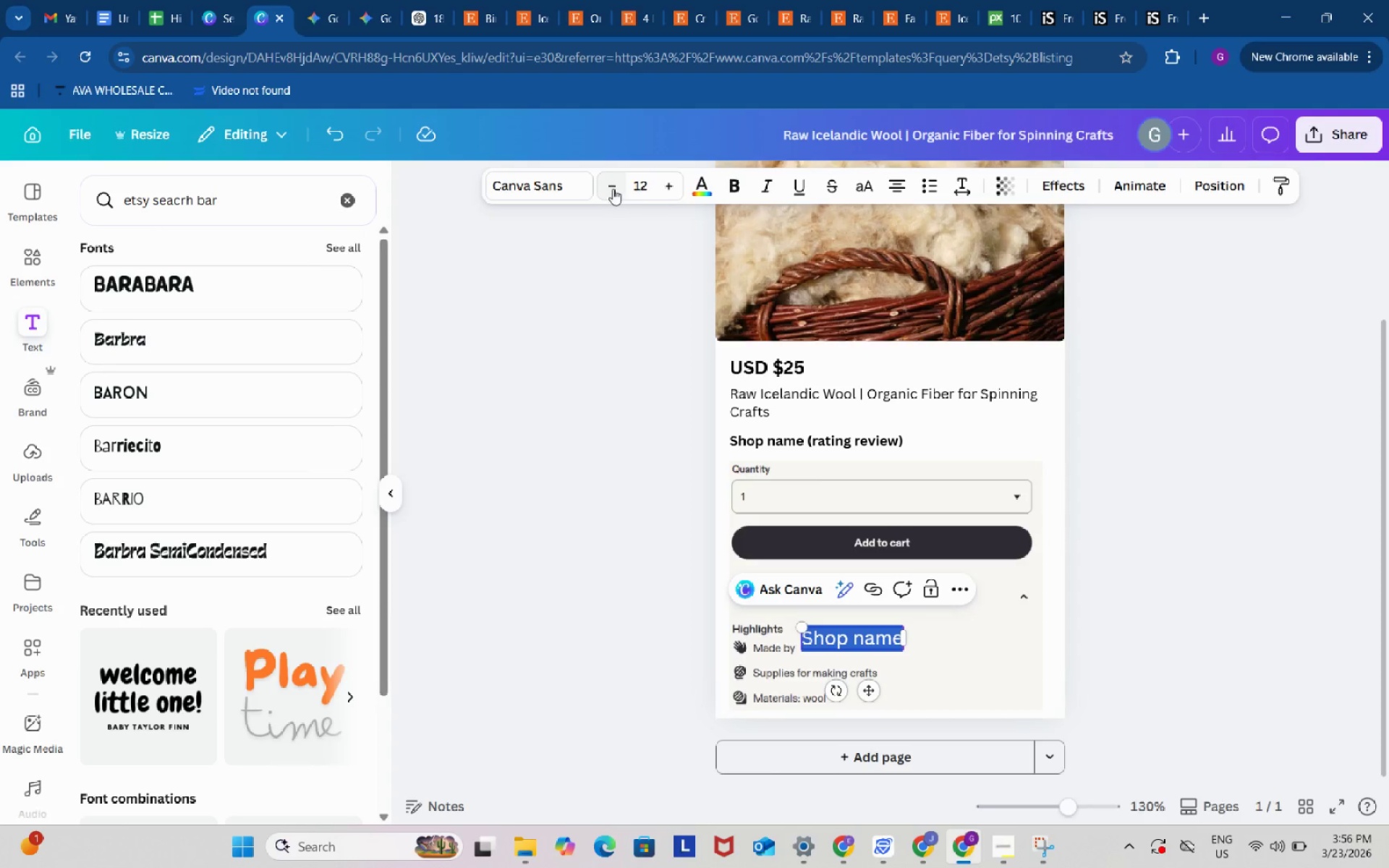 
left_click([609, 188])
 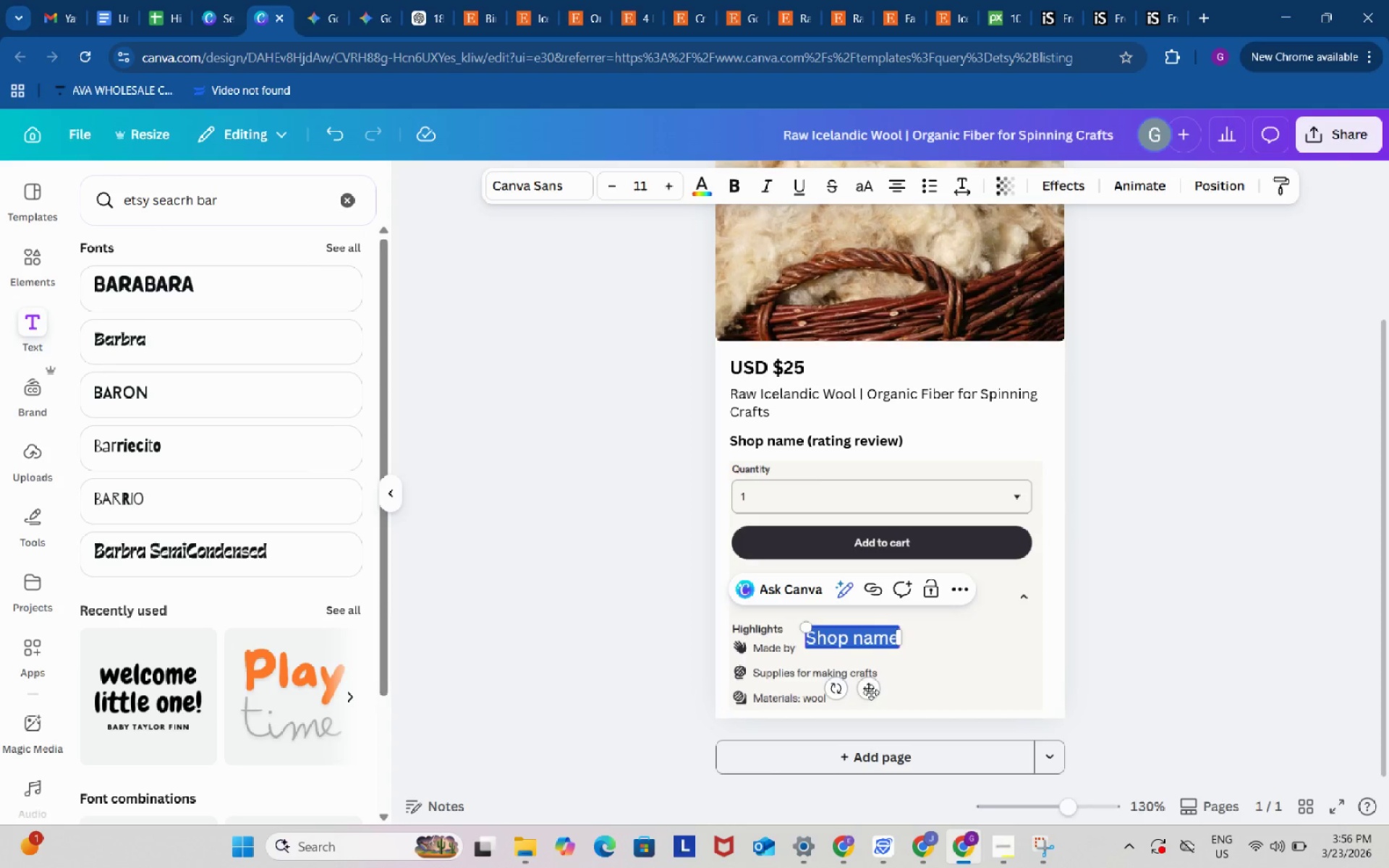 
left_click_drag(start_coordinate=[871, 692], to_coordinate=[868, 699])
 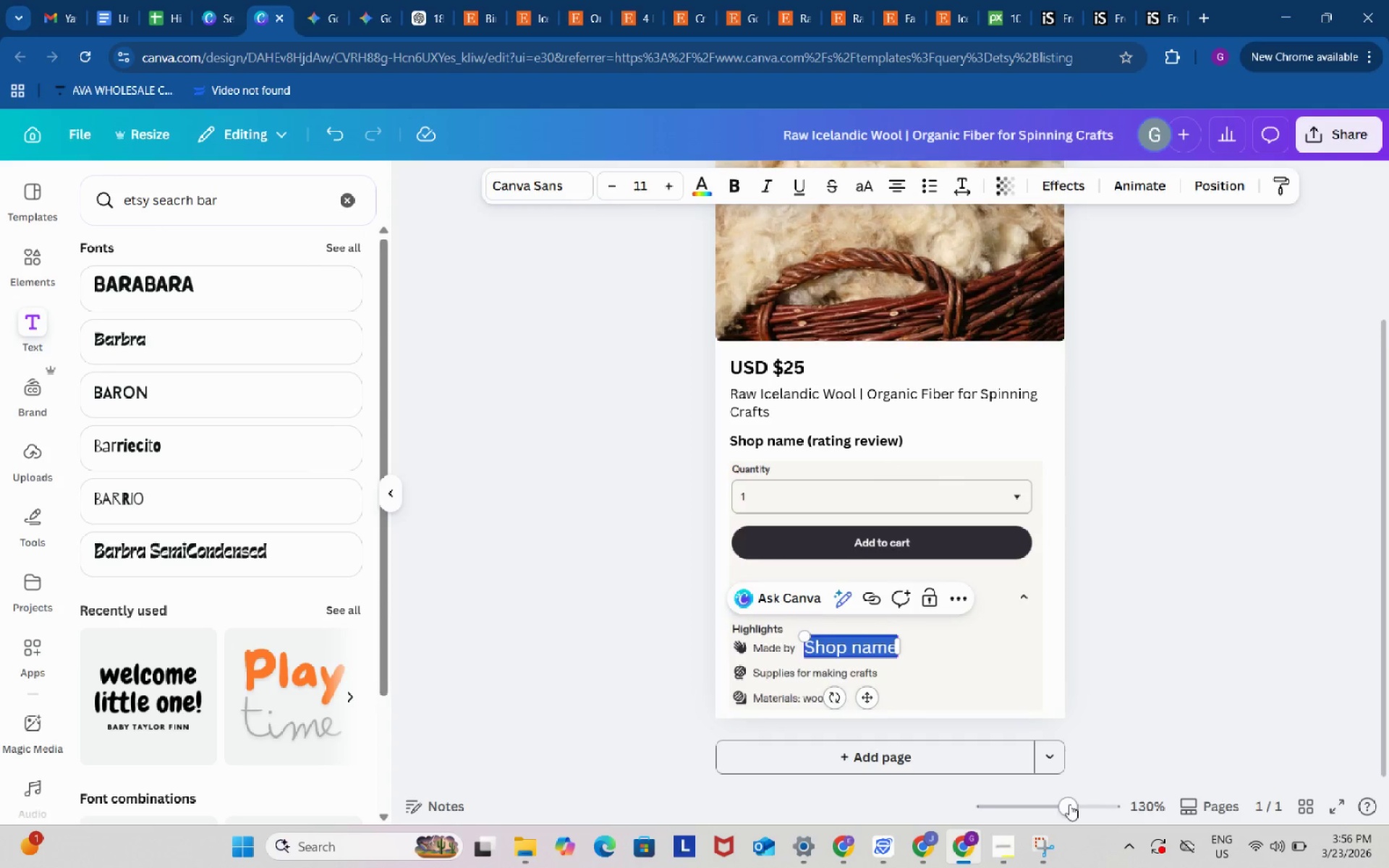 
left_click_drag(start_coordinate=[1069, 804], to_coordinate=[1092, 804])
 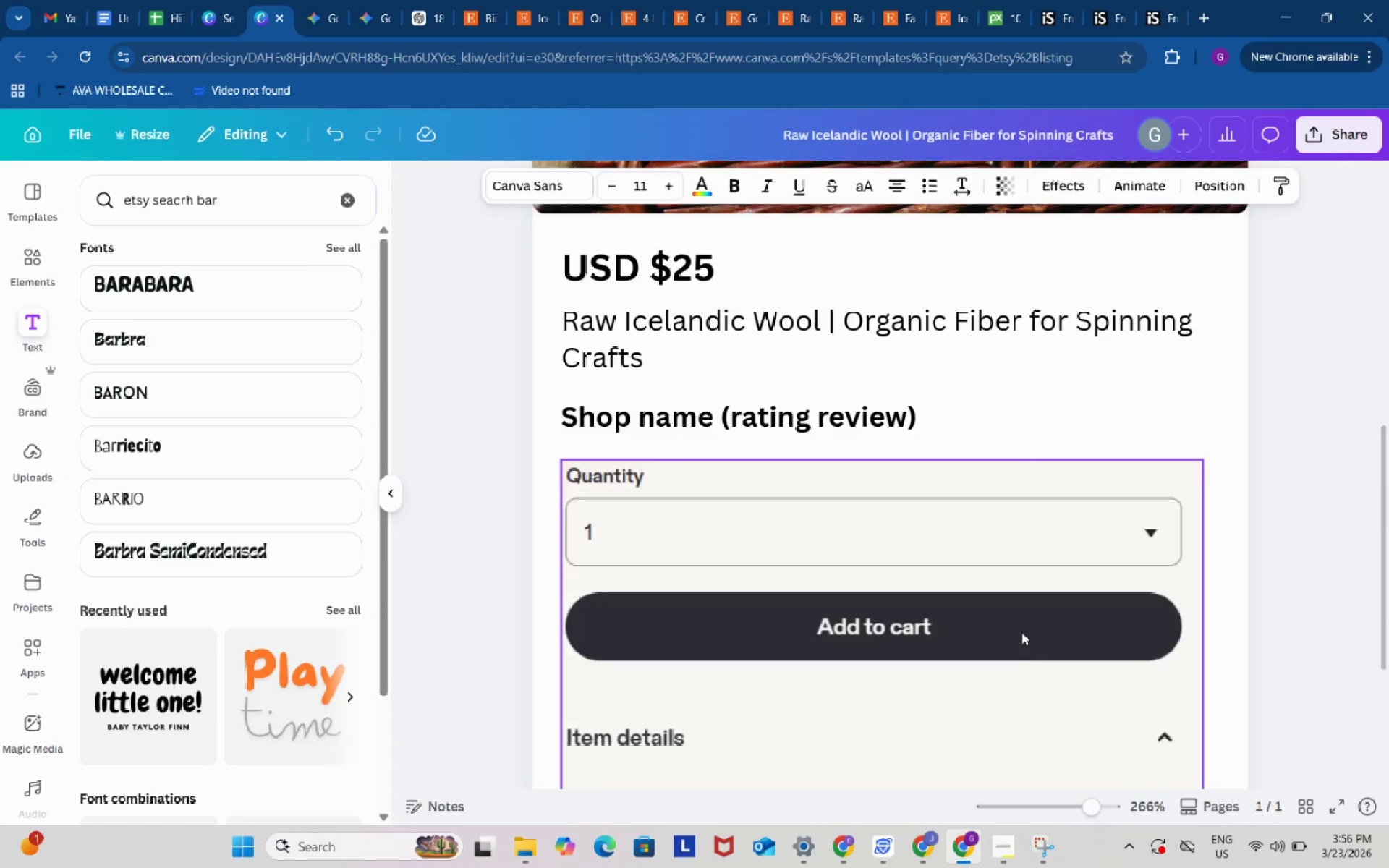 
scroll: coordinate [1021, 632], scroll_direction: down, amount: 4.0
 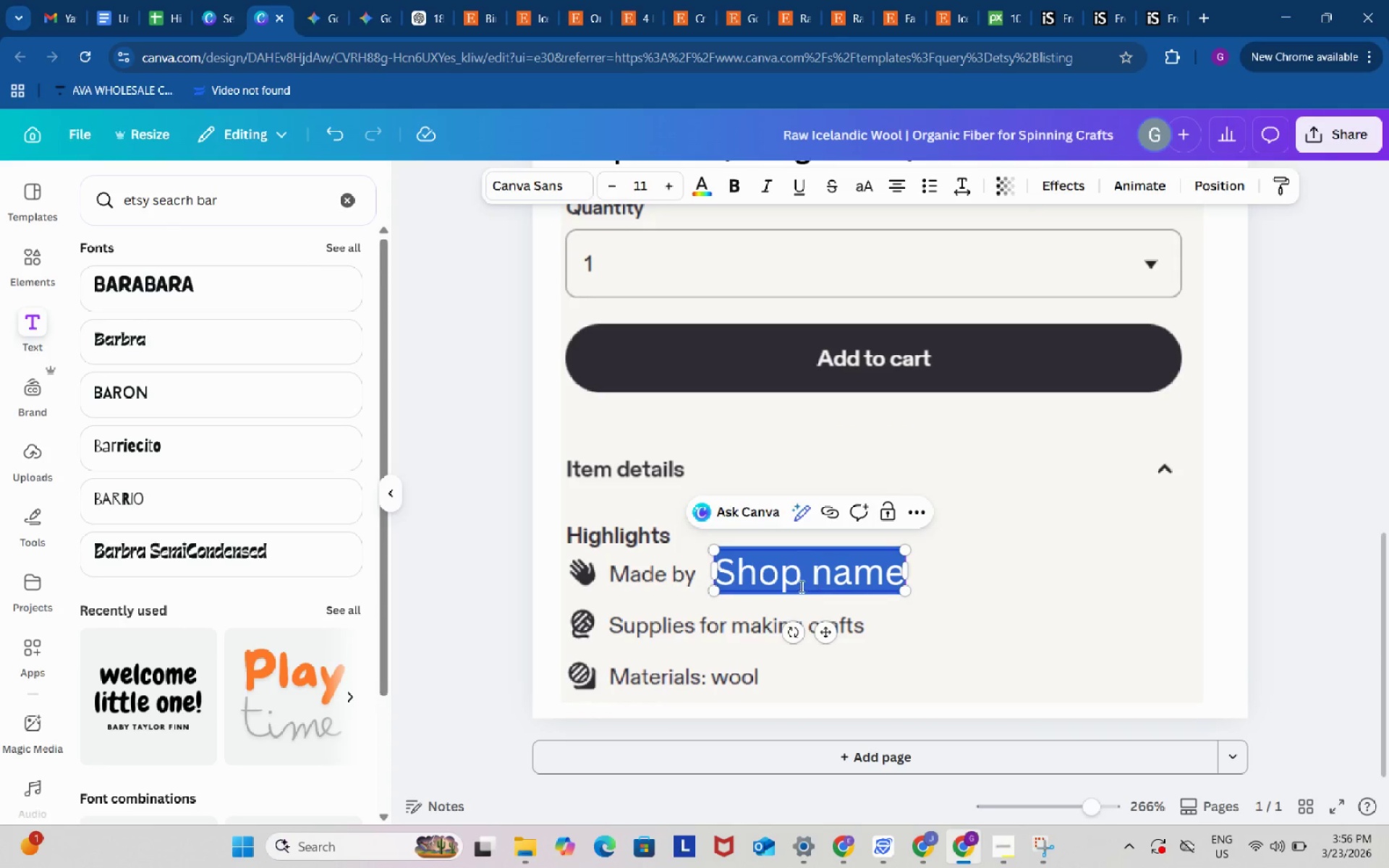 
left_click_drag(start_coordinate=[798, 584], to_coordinate=[784, 581])
 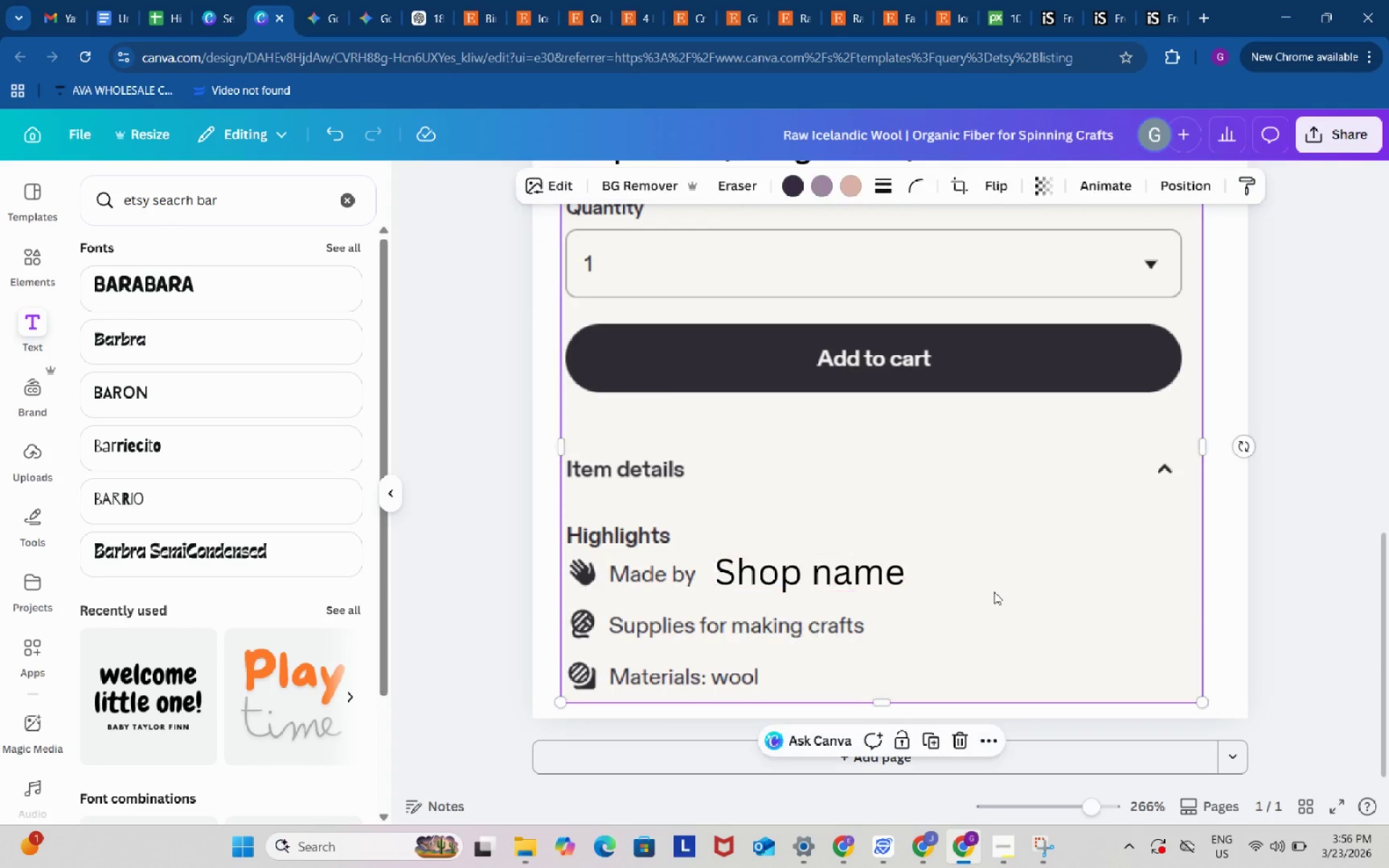 
left_click([994, 592])
 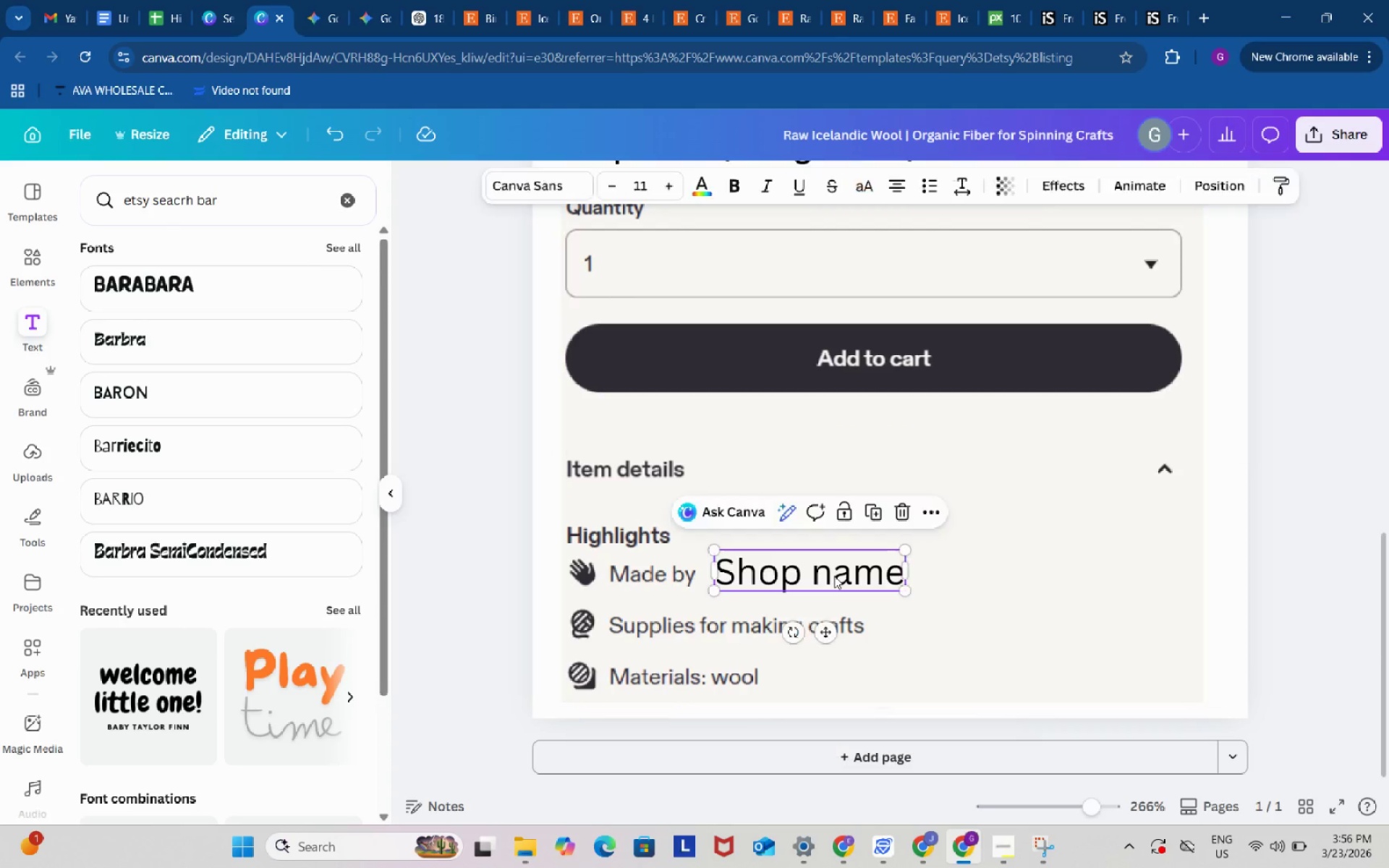 
left_click_drag(start_coordinate=[834, 576], to_coordinate=[825, 571])
 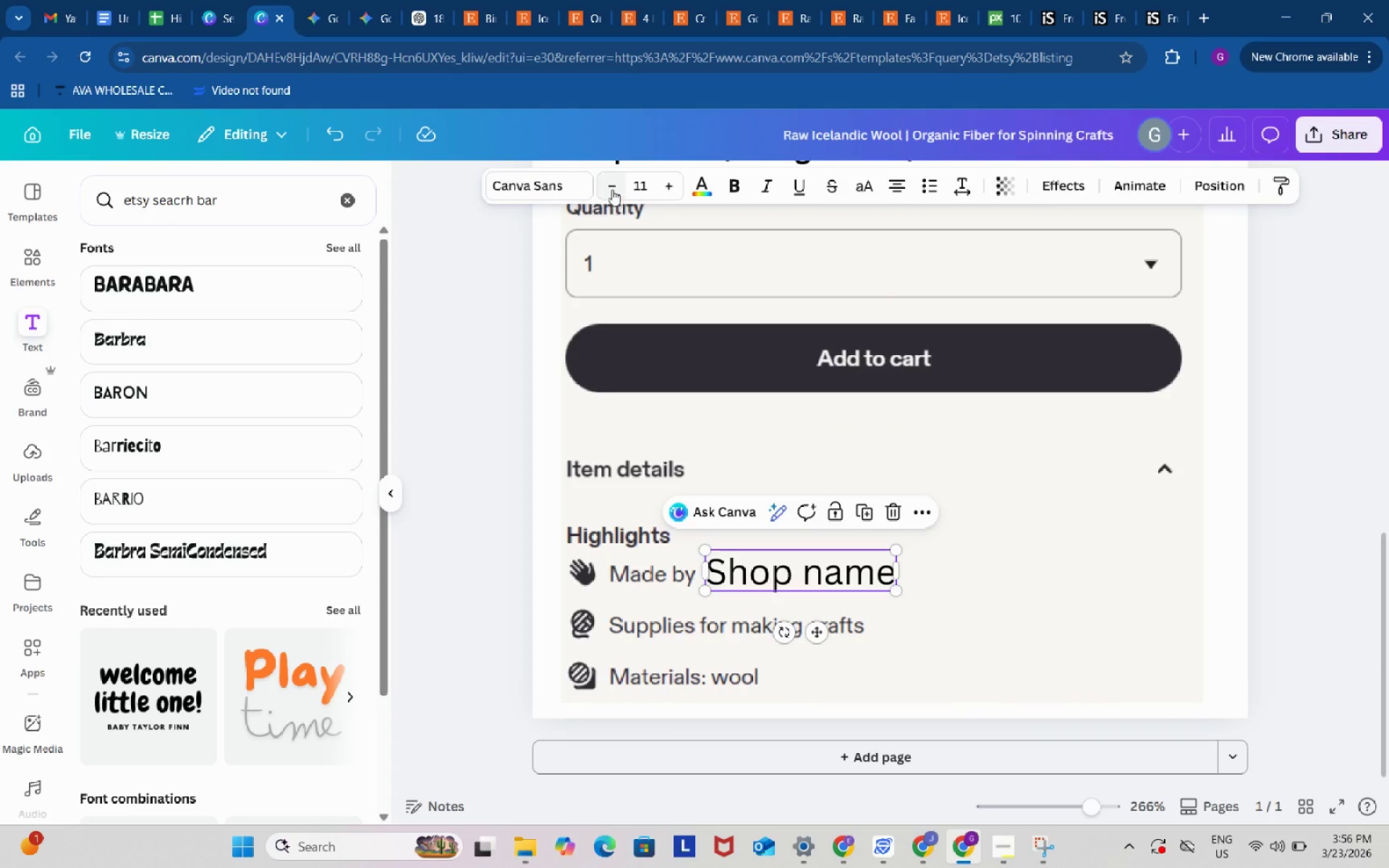 
left_click([612, 187])
 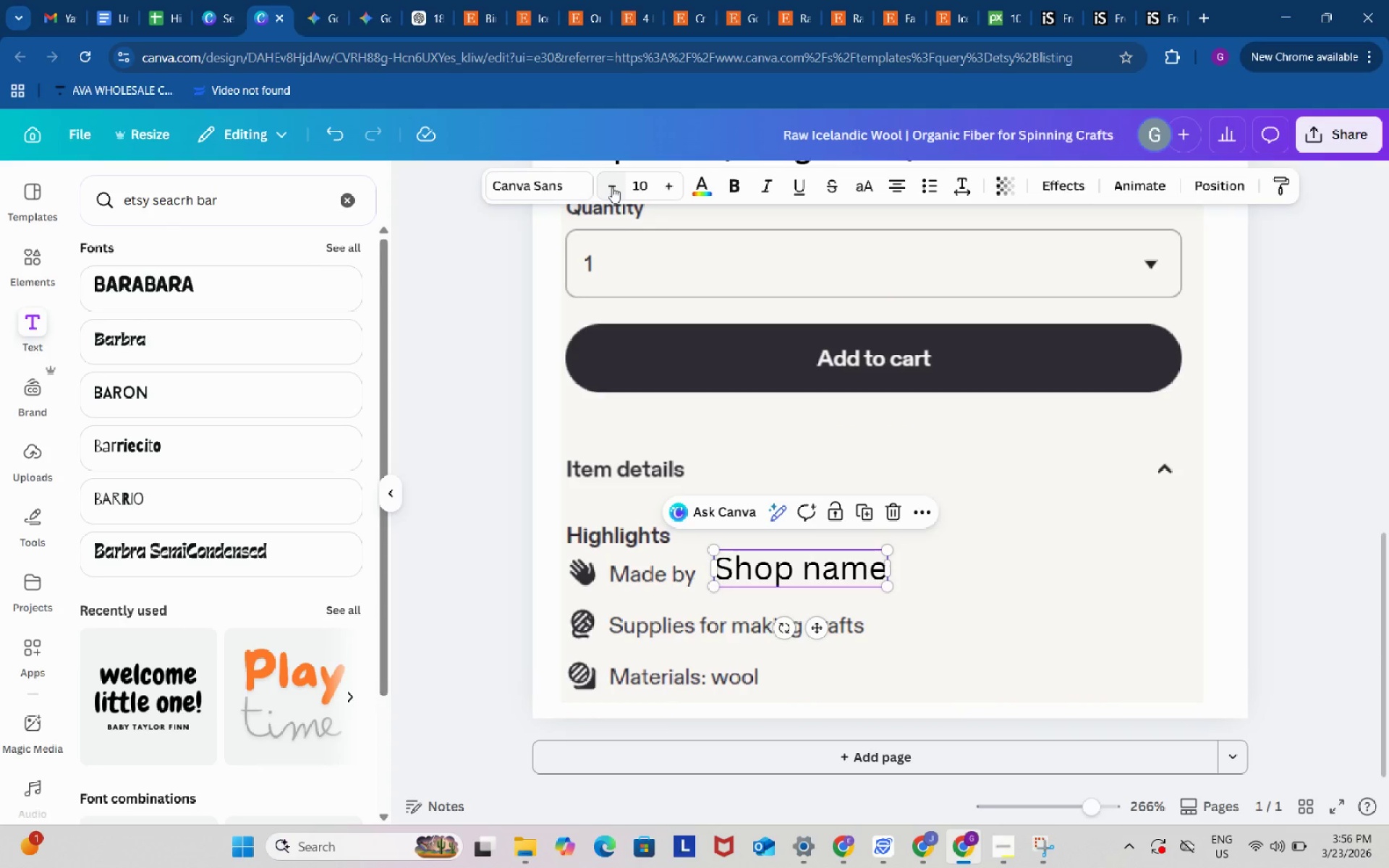 
left_click([612, 187])
 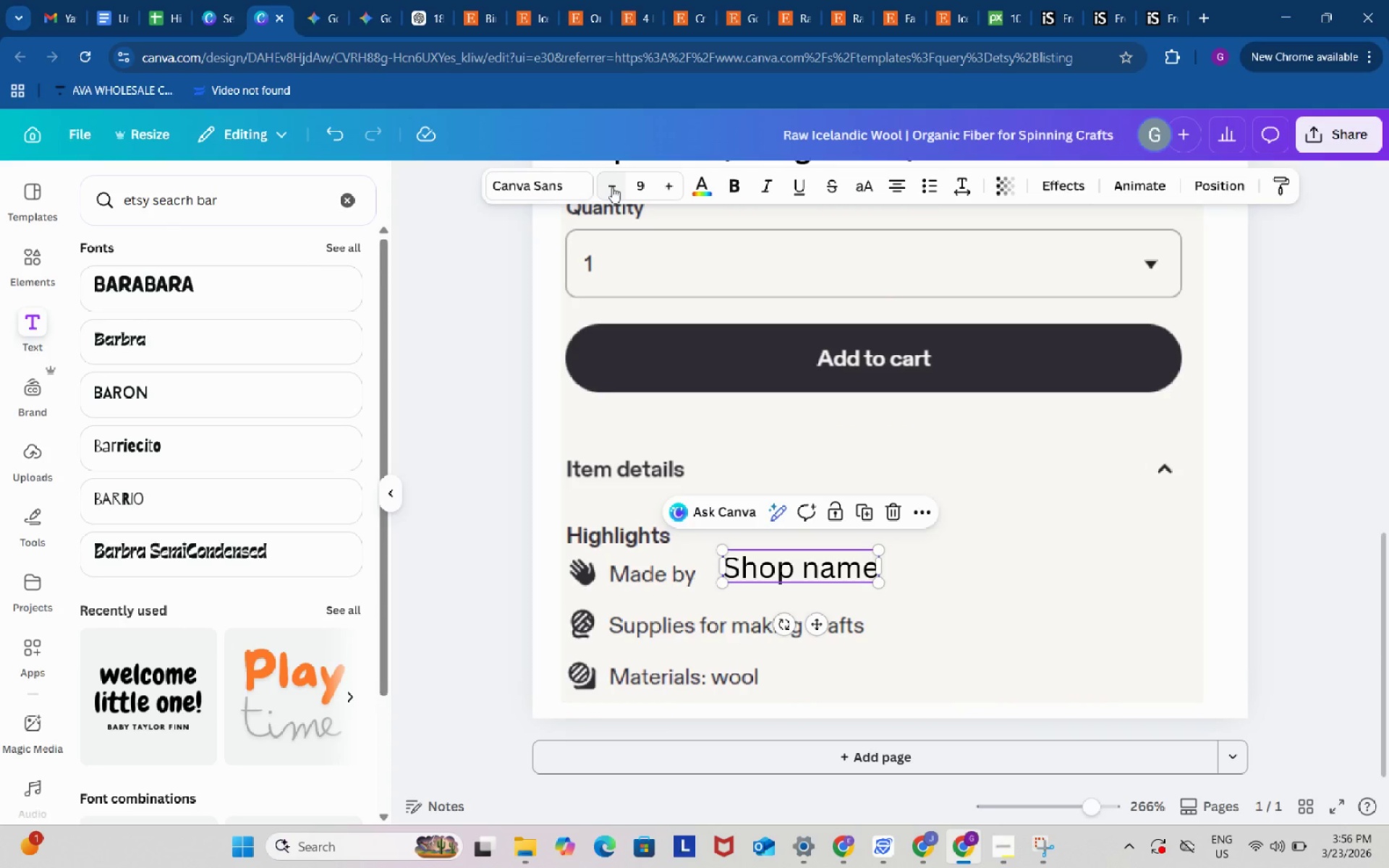 
key(Control+B)
 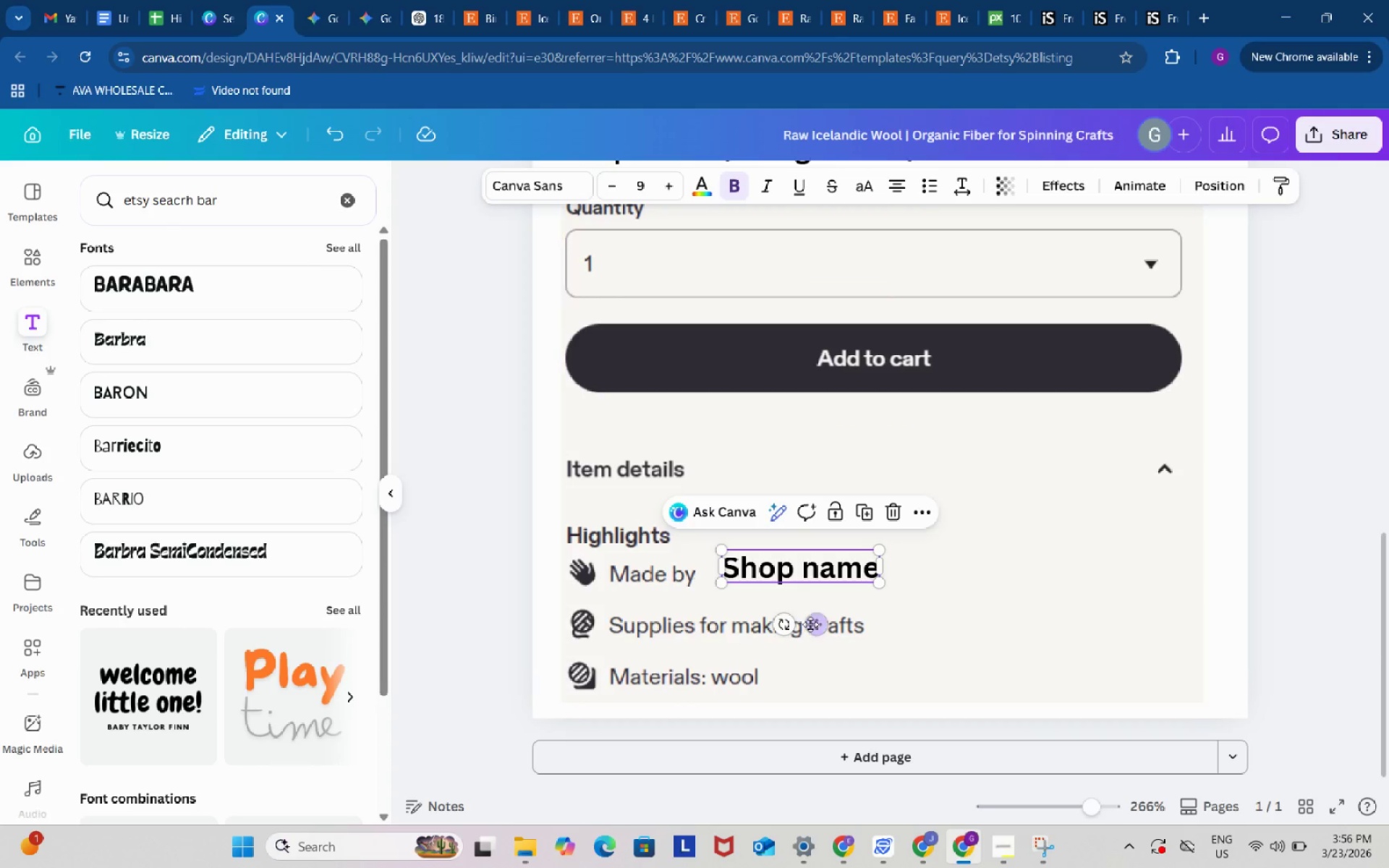 
left_click_drag(start_coordinate=[815, 624], to_coordinate=[801, 630])
 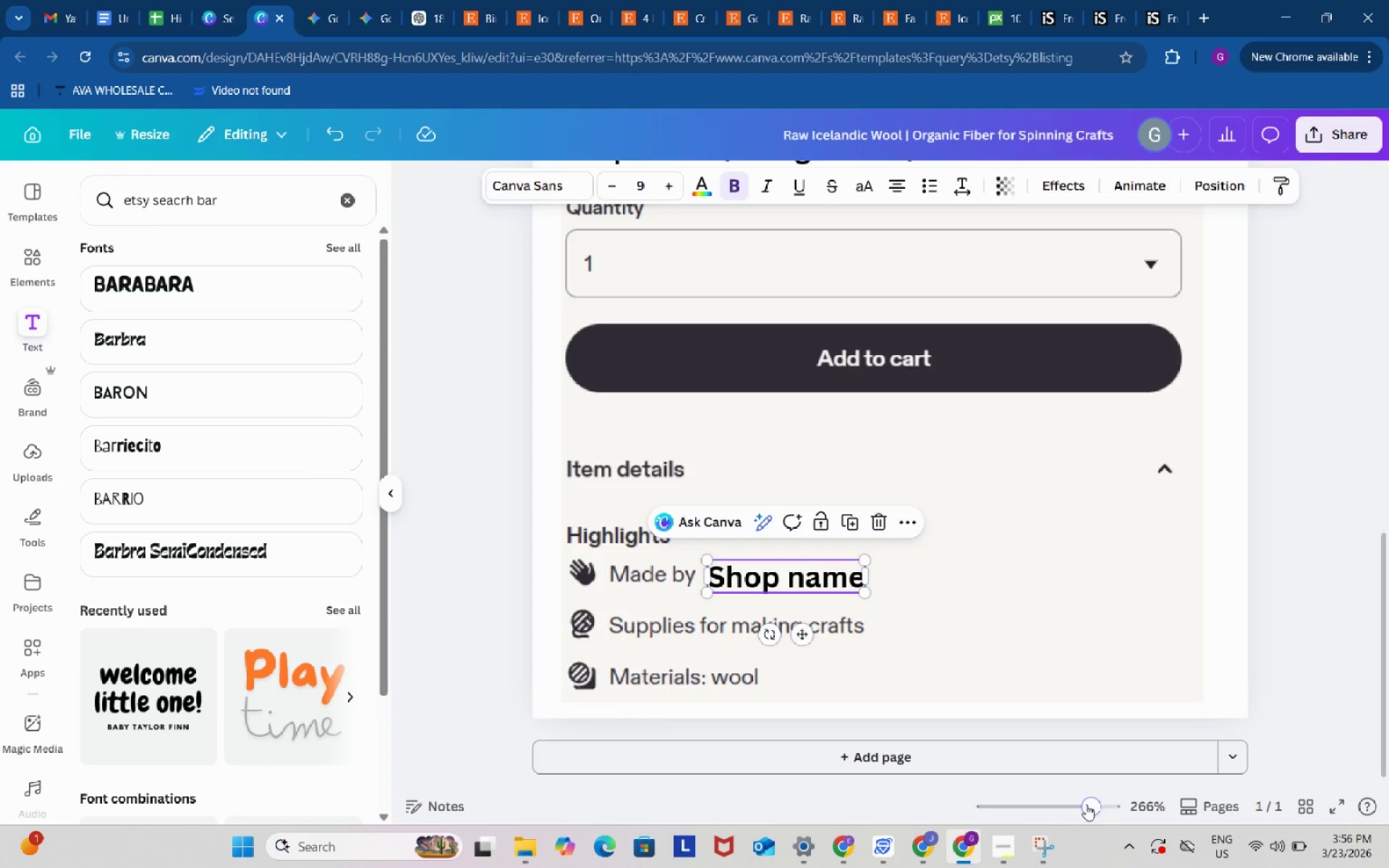 
left_click_drag(start_coordinate=[1085, 804], to_coordinate=[1095, 804])
 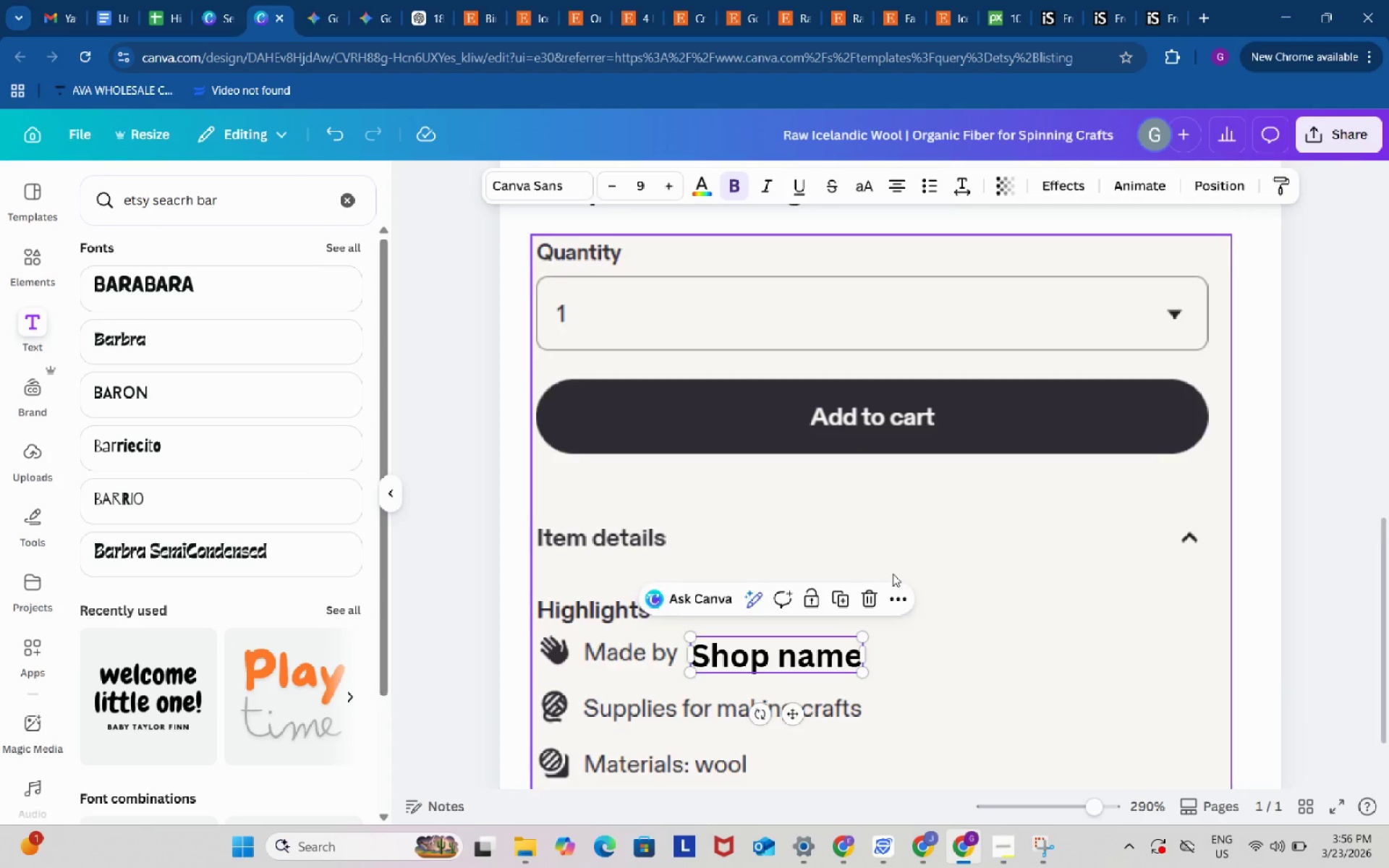 
scroll: coordinate [893, 574], scroll_direction: down, amount: 2.0
 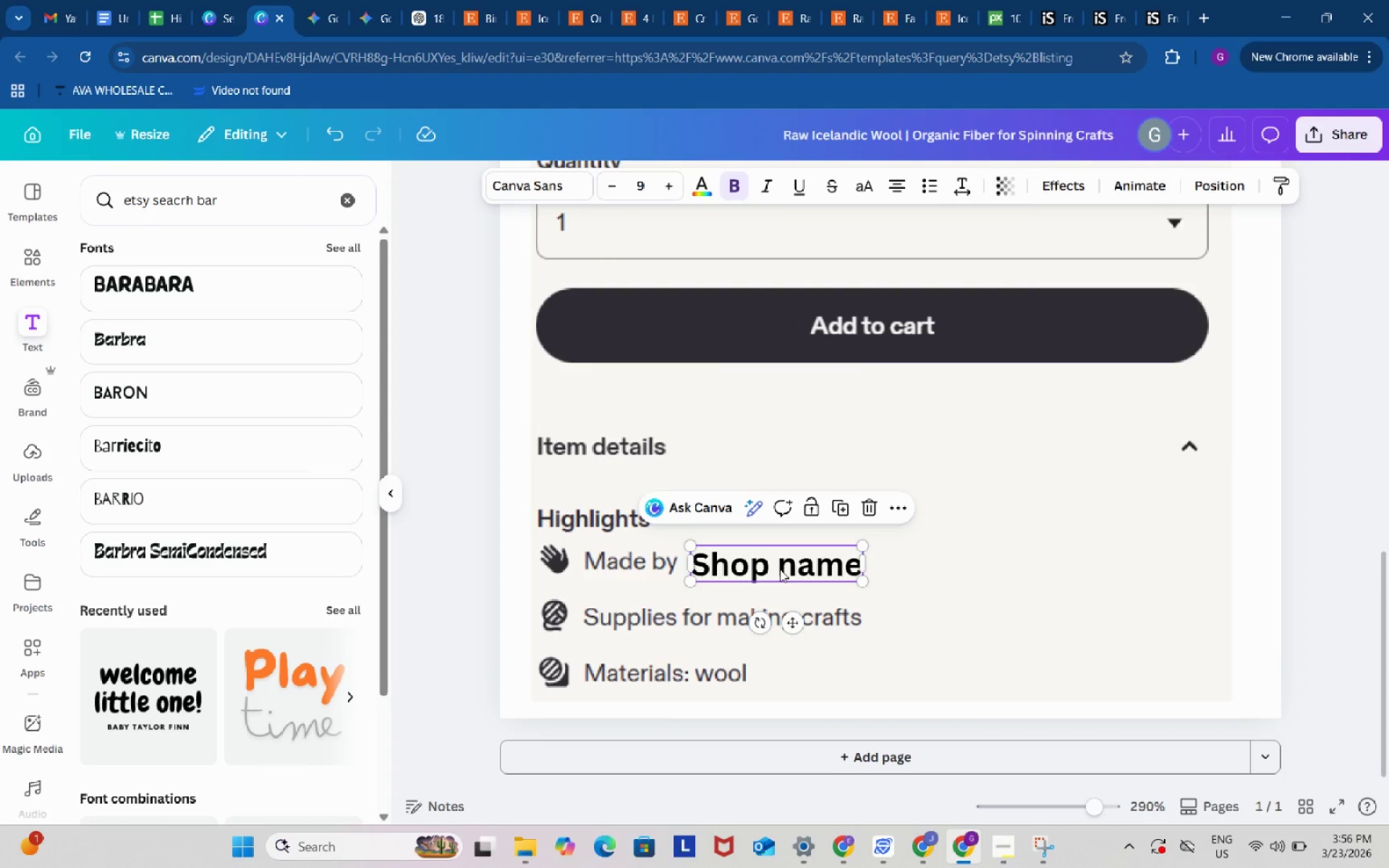 
left_click_drag(start_coordinate=[780, 569], to_coordinate=[778, 563])
 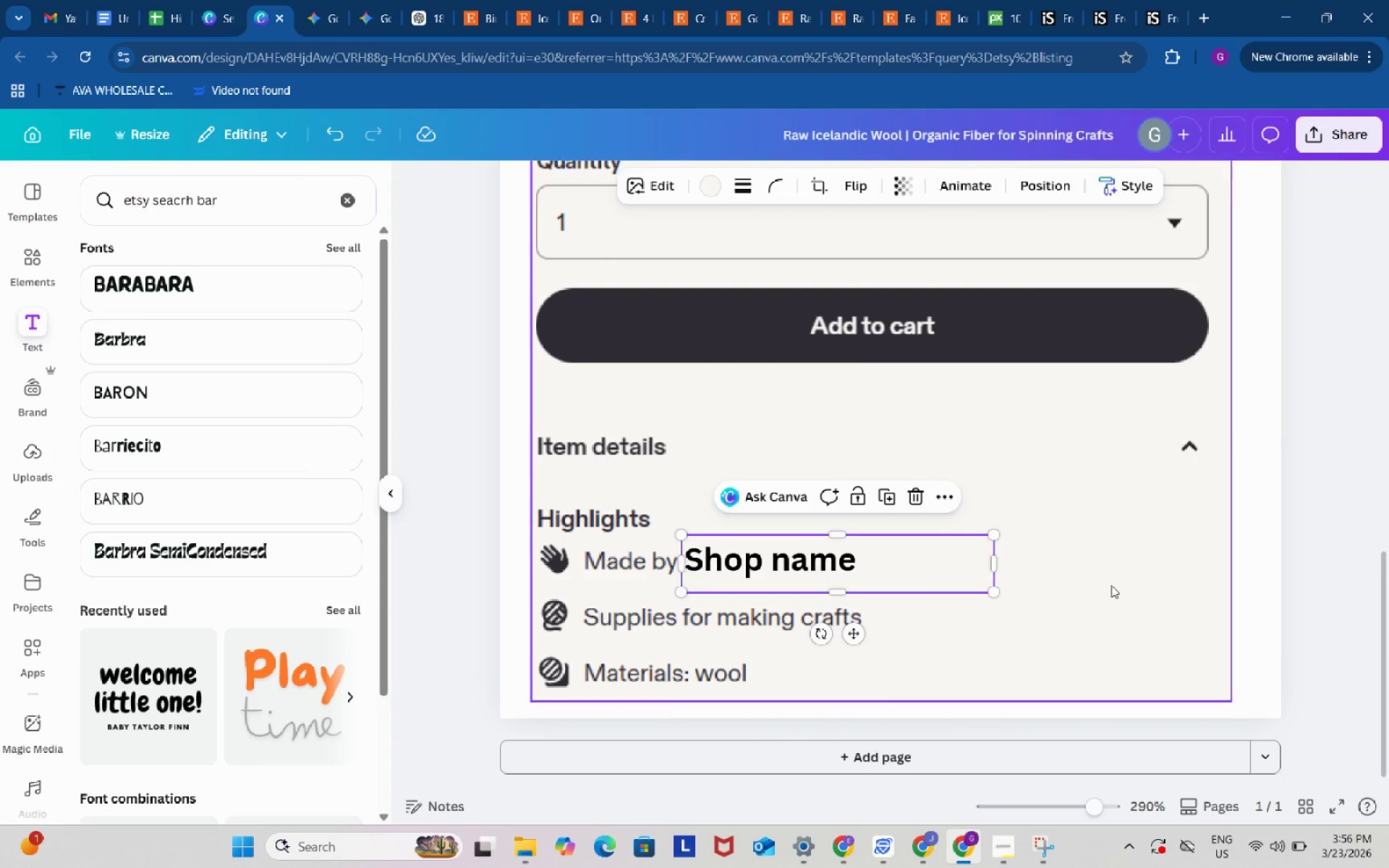 
double_click([1111, 585])
 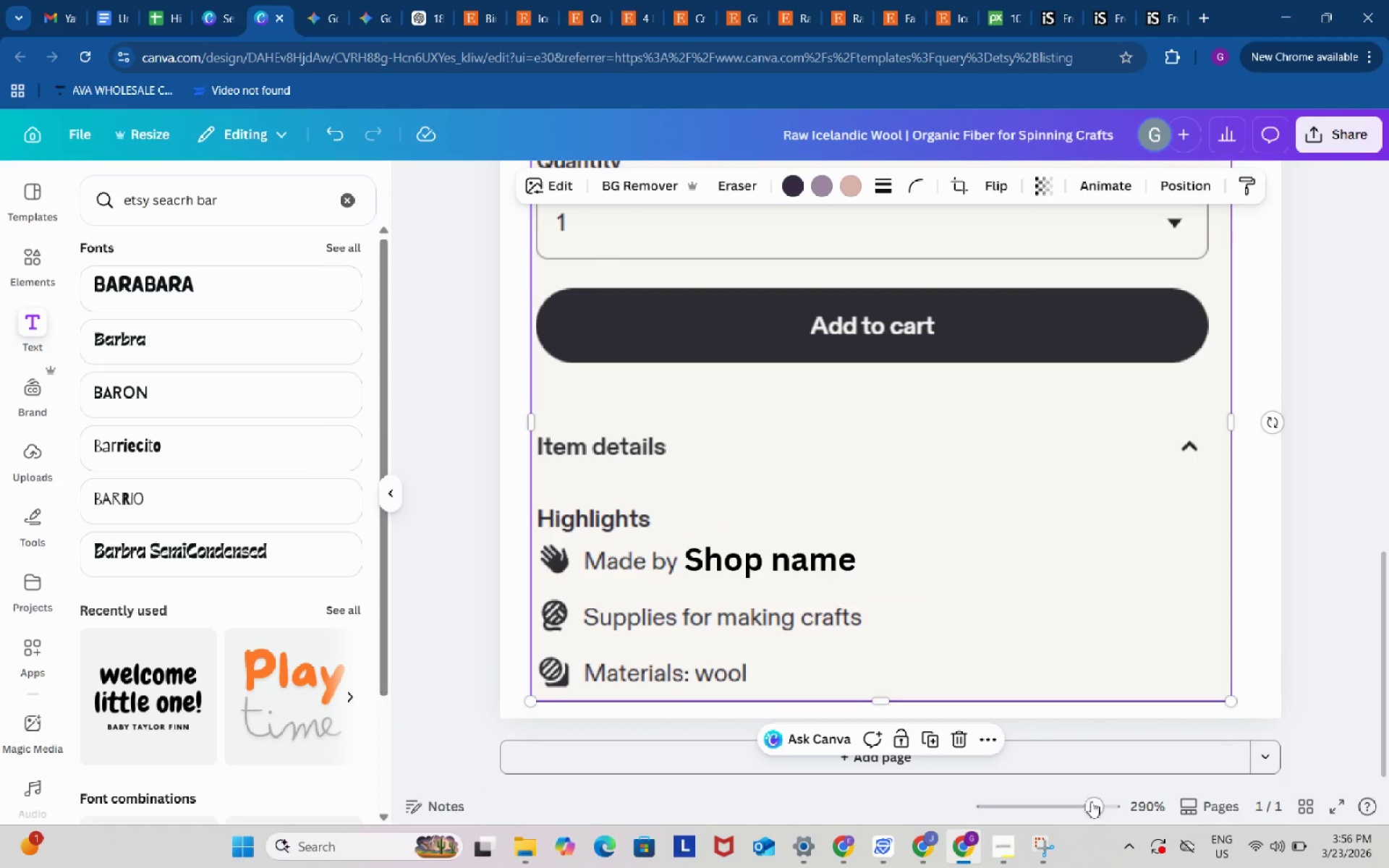 
left_click_drag(start_coordinate=[1095, 801], to_coordinate=[1063, 801])
 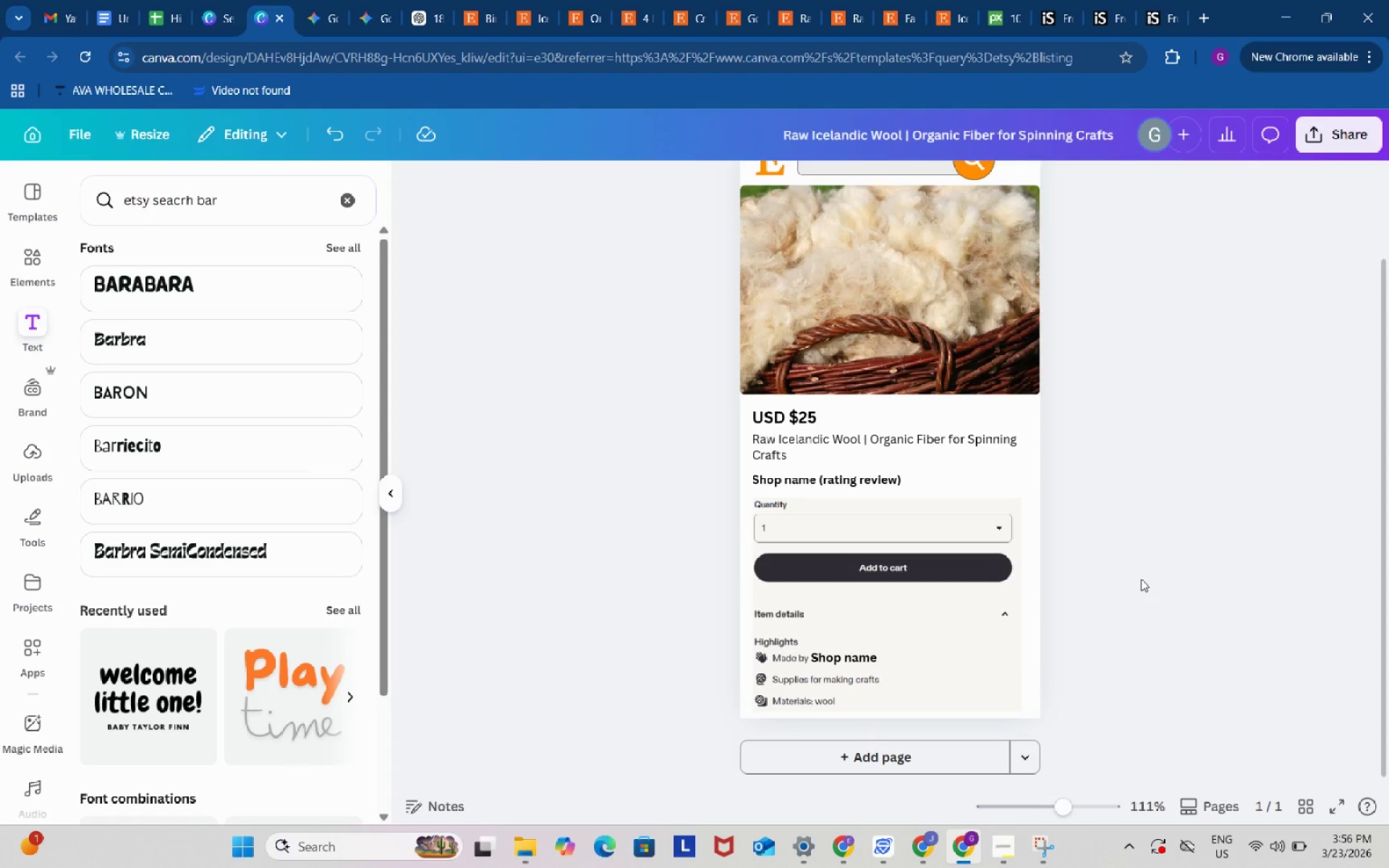 
double_click([1141, 579])
 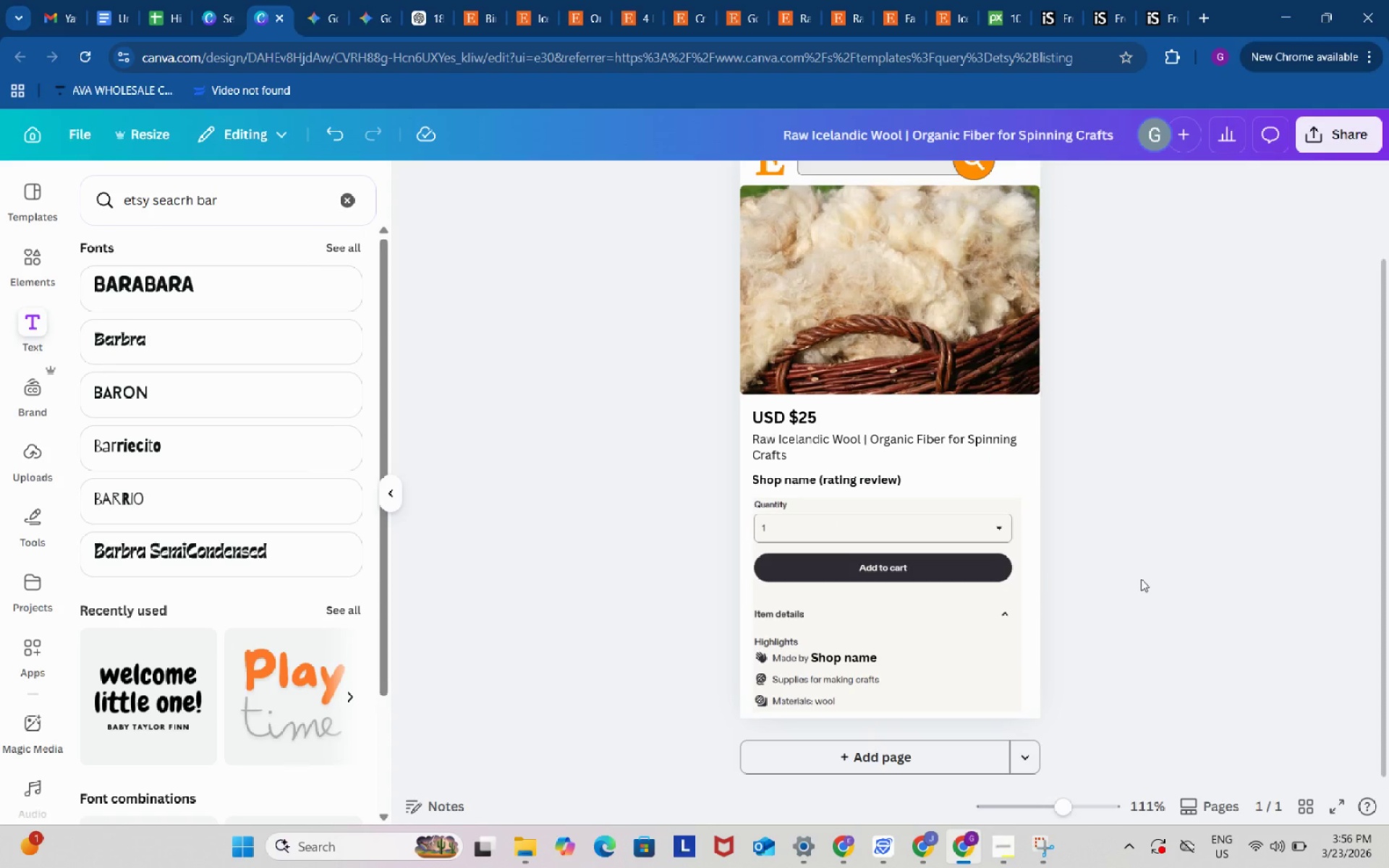 
scroll: coordinate [1141, 579], scroll_direction: down, amount: 1.0
 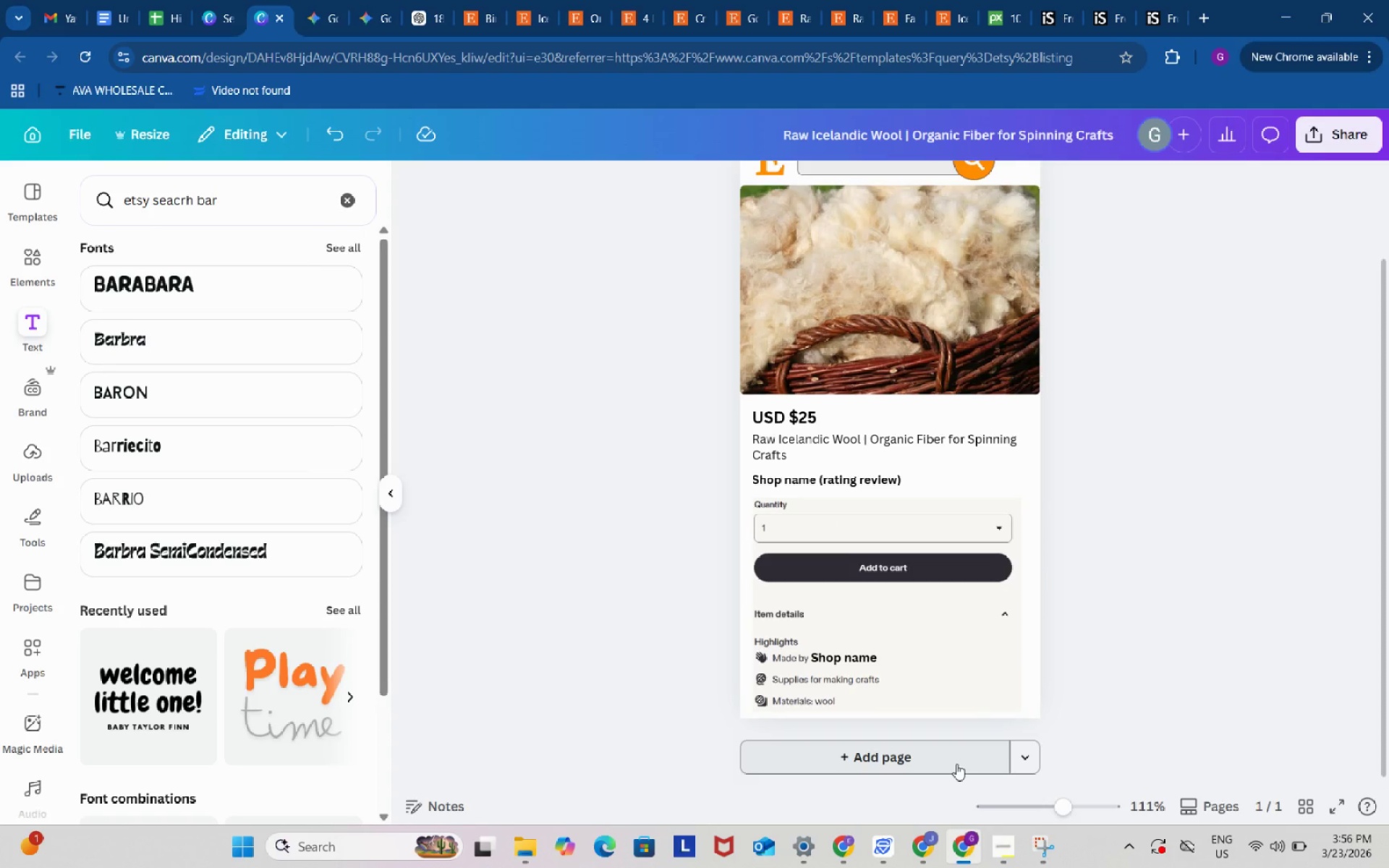 
left_click([956, 764])
 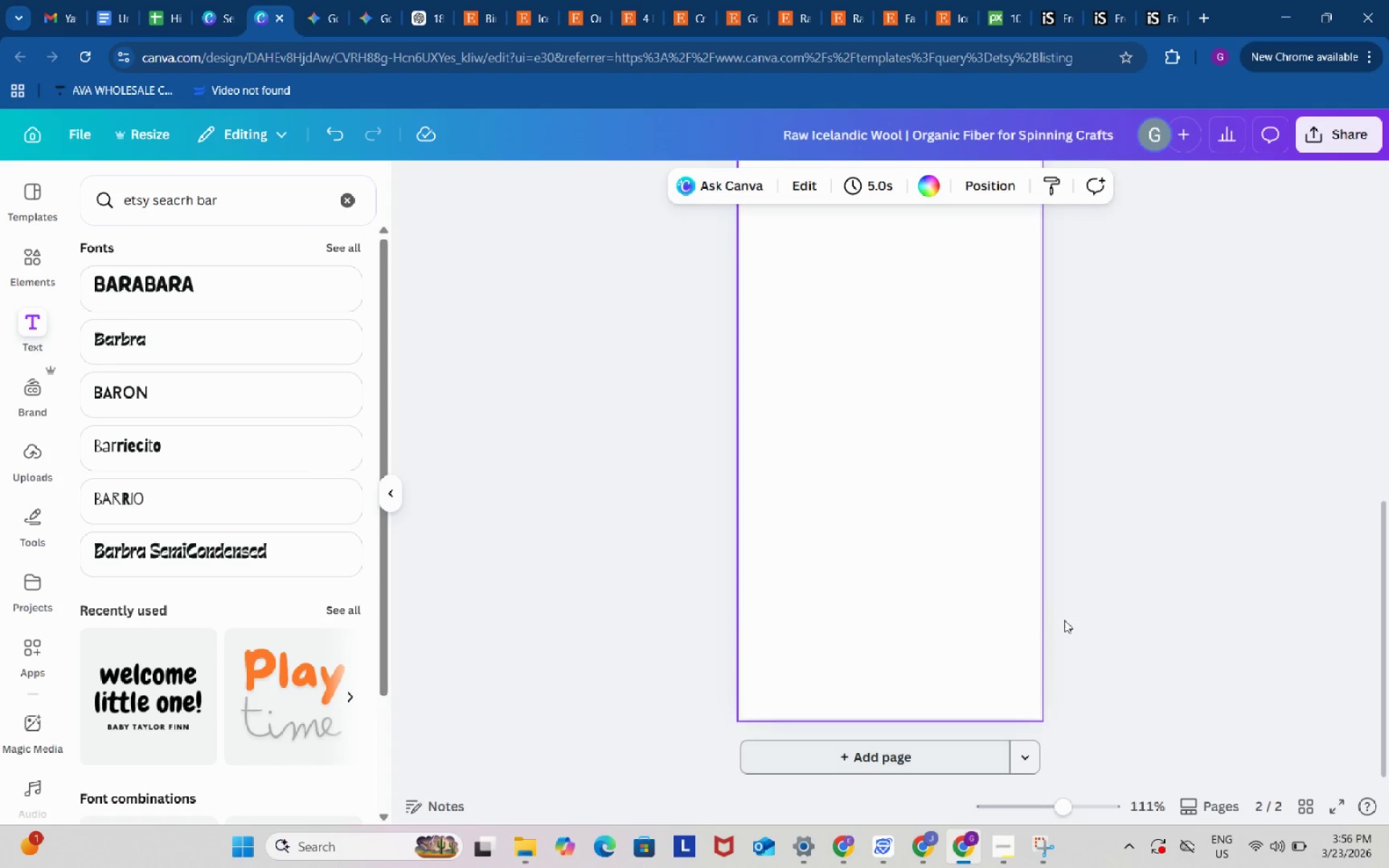 
scroll: coordinate [1064, 616], scroll_direction: up, amount: 4.0
 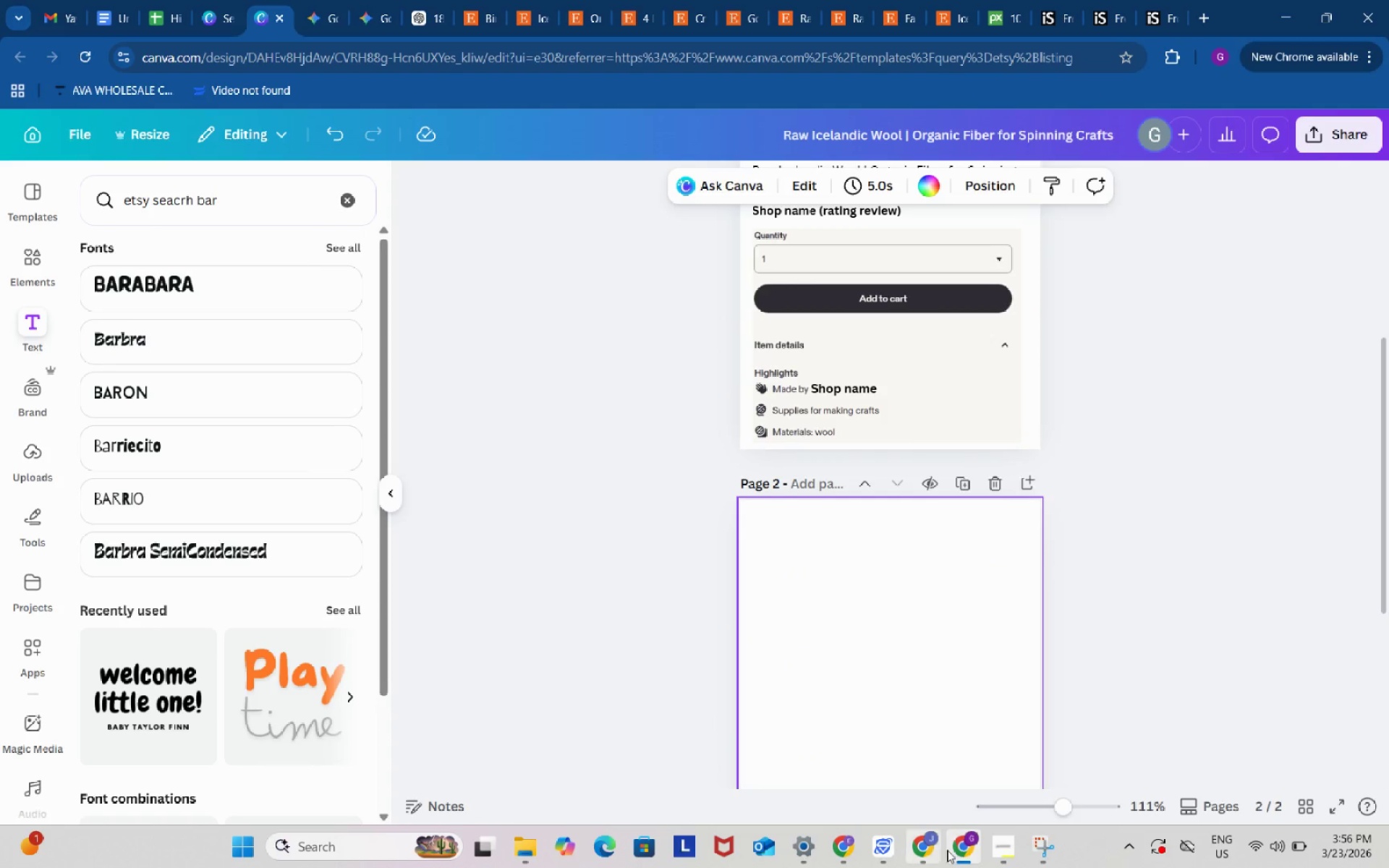 
left_click([996, 851])